 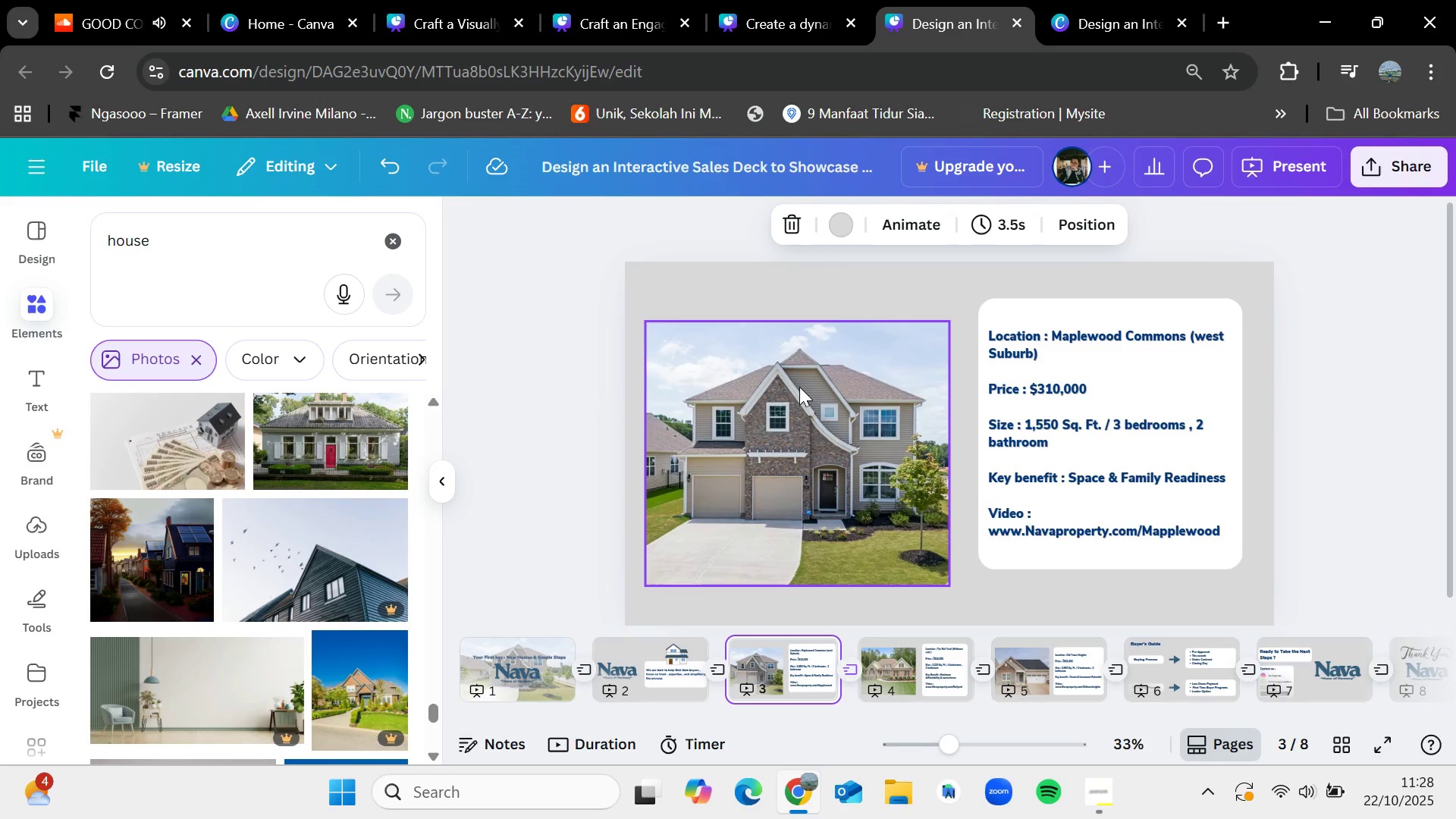 
scroll: coordinate [325, 577], scroll_direction: down, amount: 7.0
 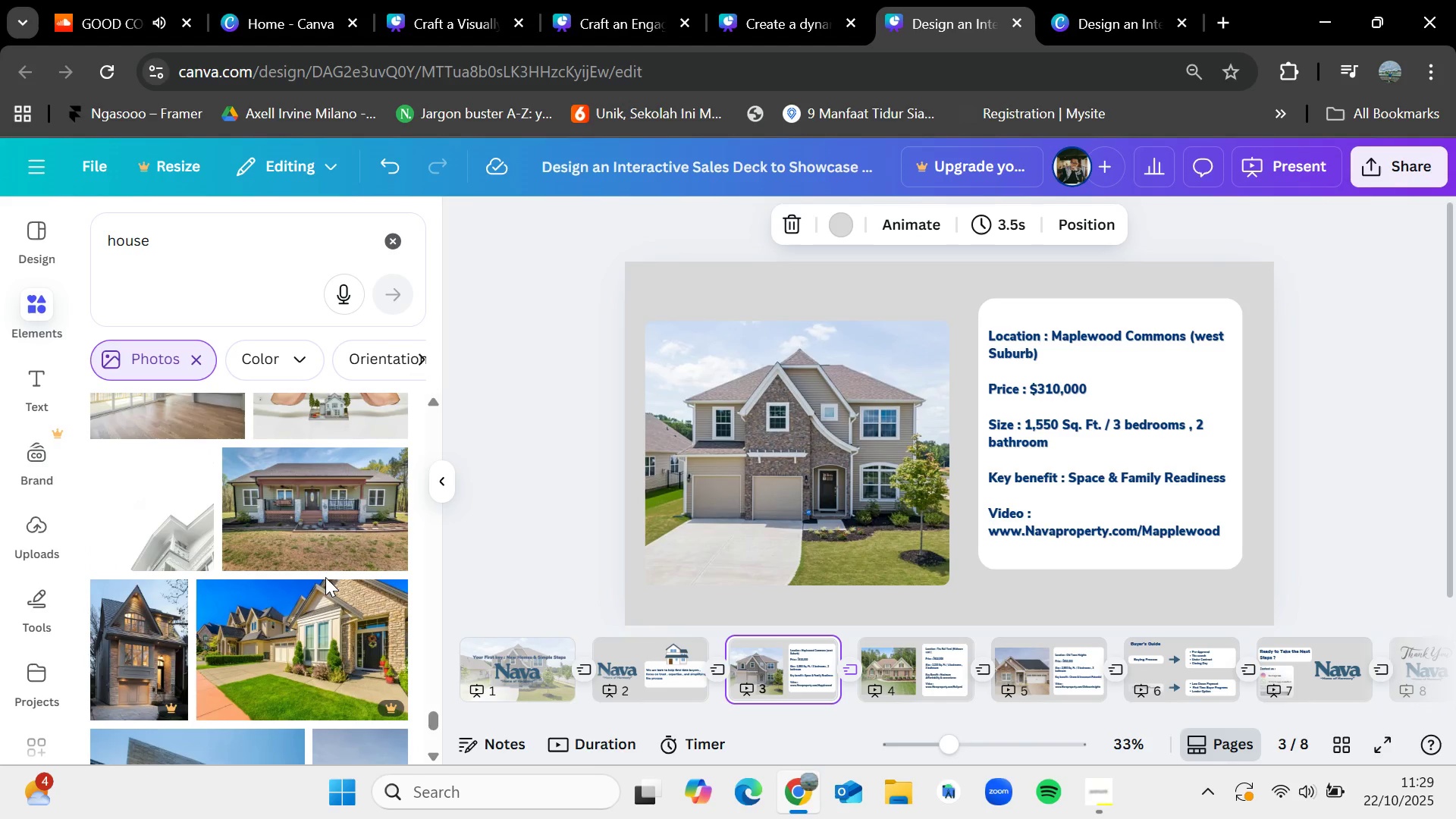 
scroll: coordinate [325, 577], scroll_direction: none, amount: 0.0
 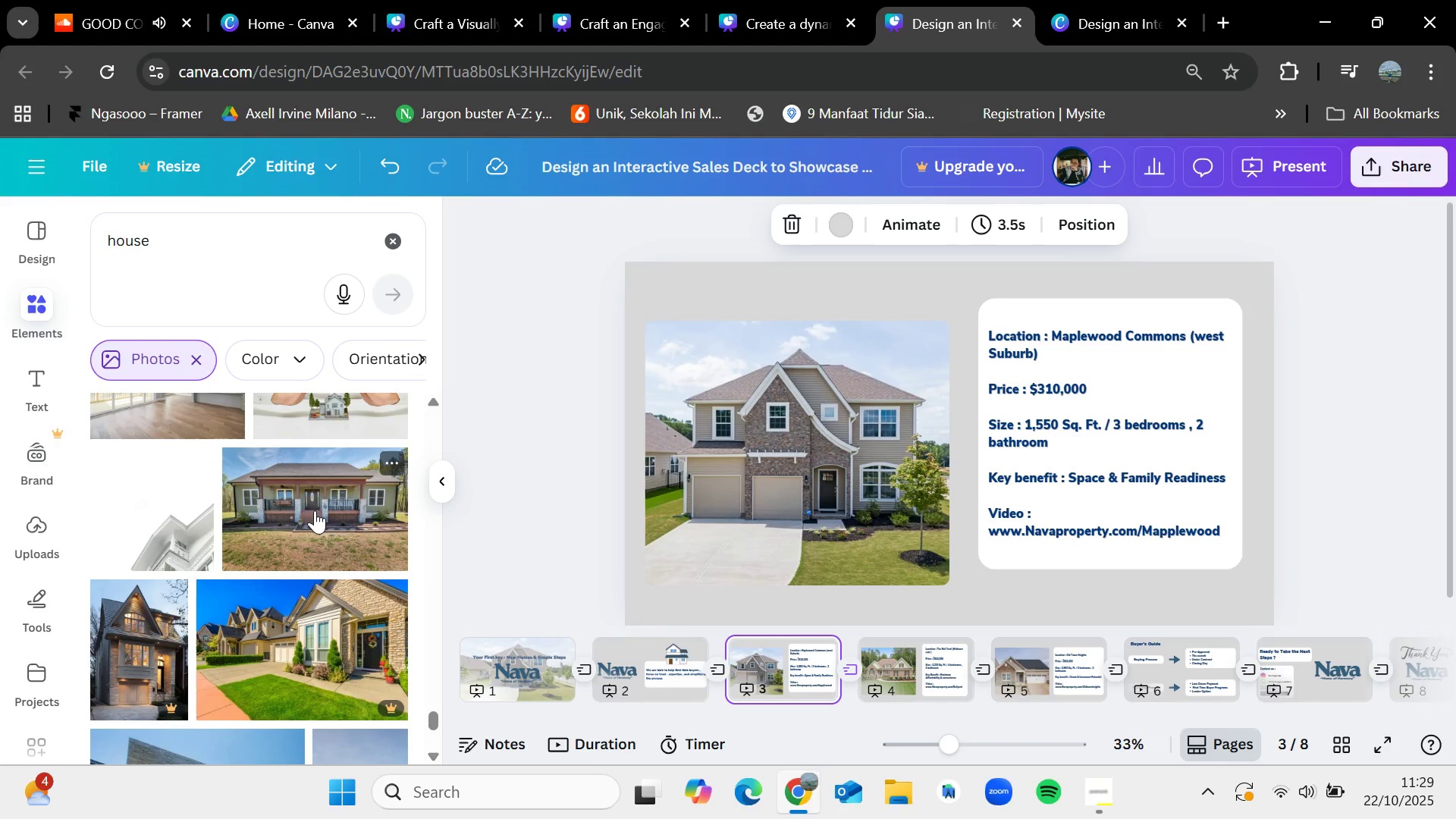 
scroll: coordinate [284, 690], scroll_direction: down, amount: 7.0
 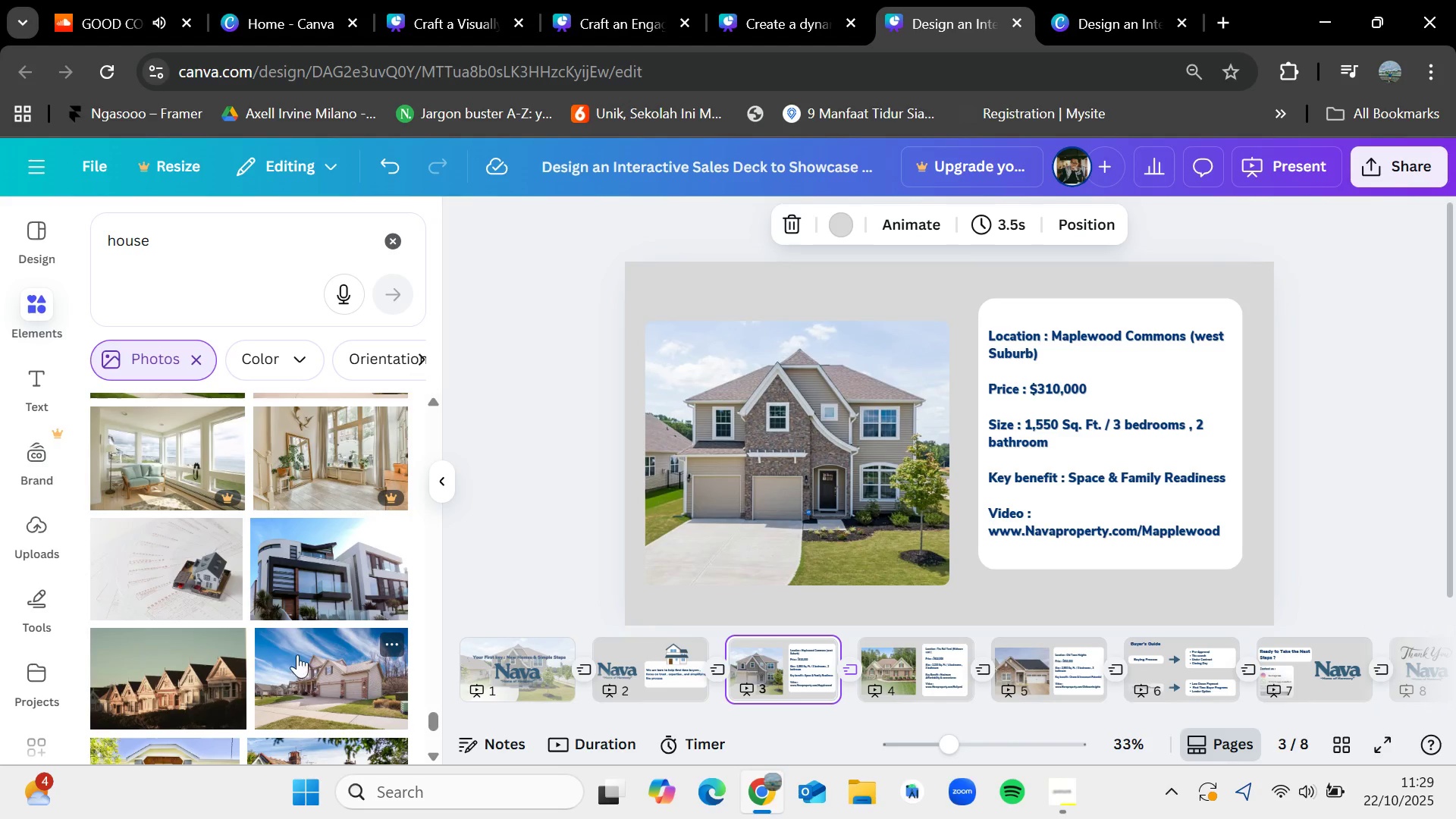 
left_click_drag(start_coordinate=[303, 566], to_coordinate=[320, 570])
 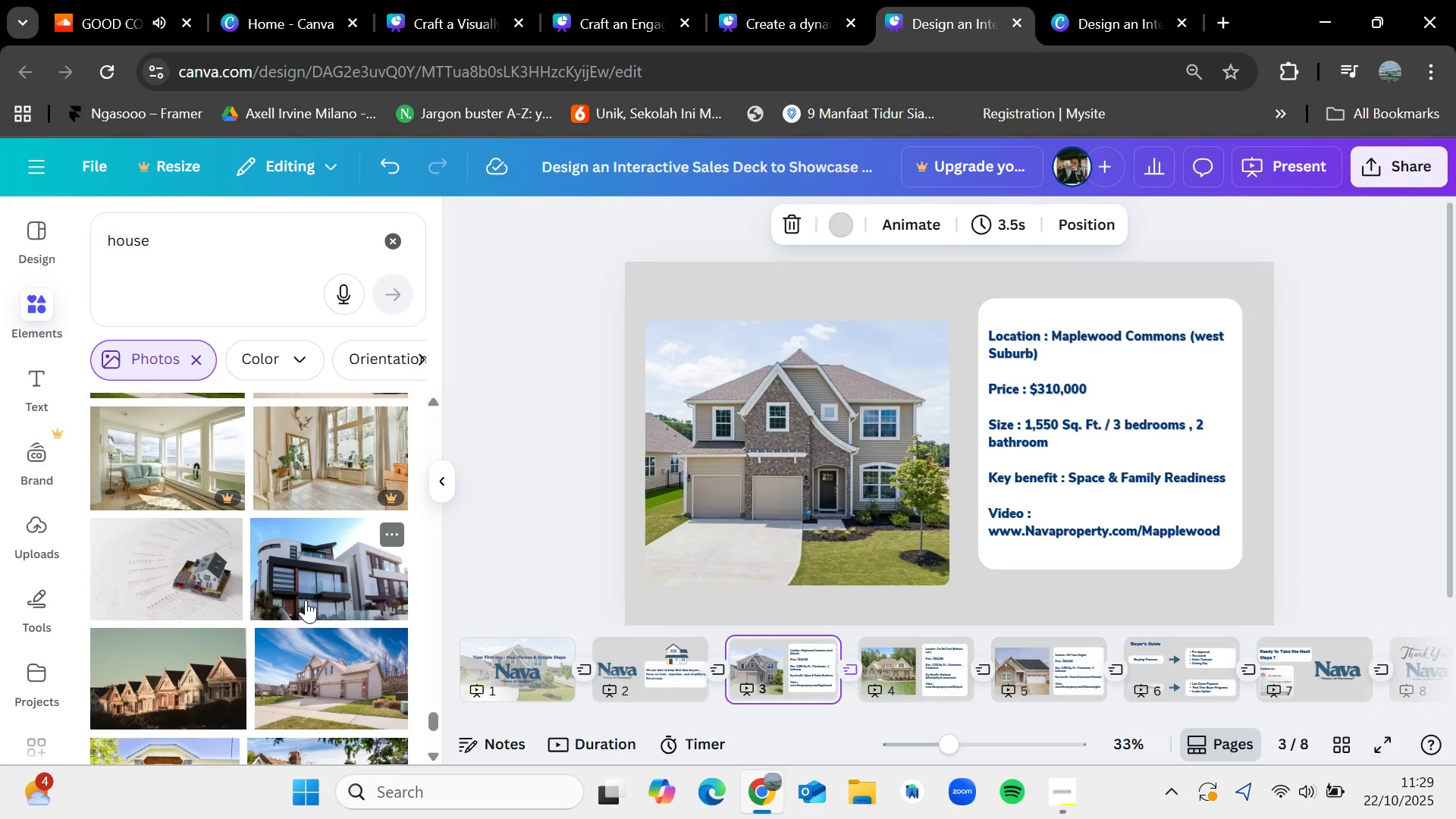 
scroll: coordinate [306, 600], scroll_direction: down, amount: 5.0
 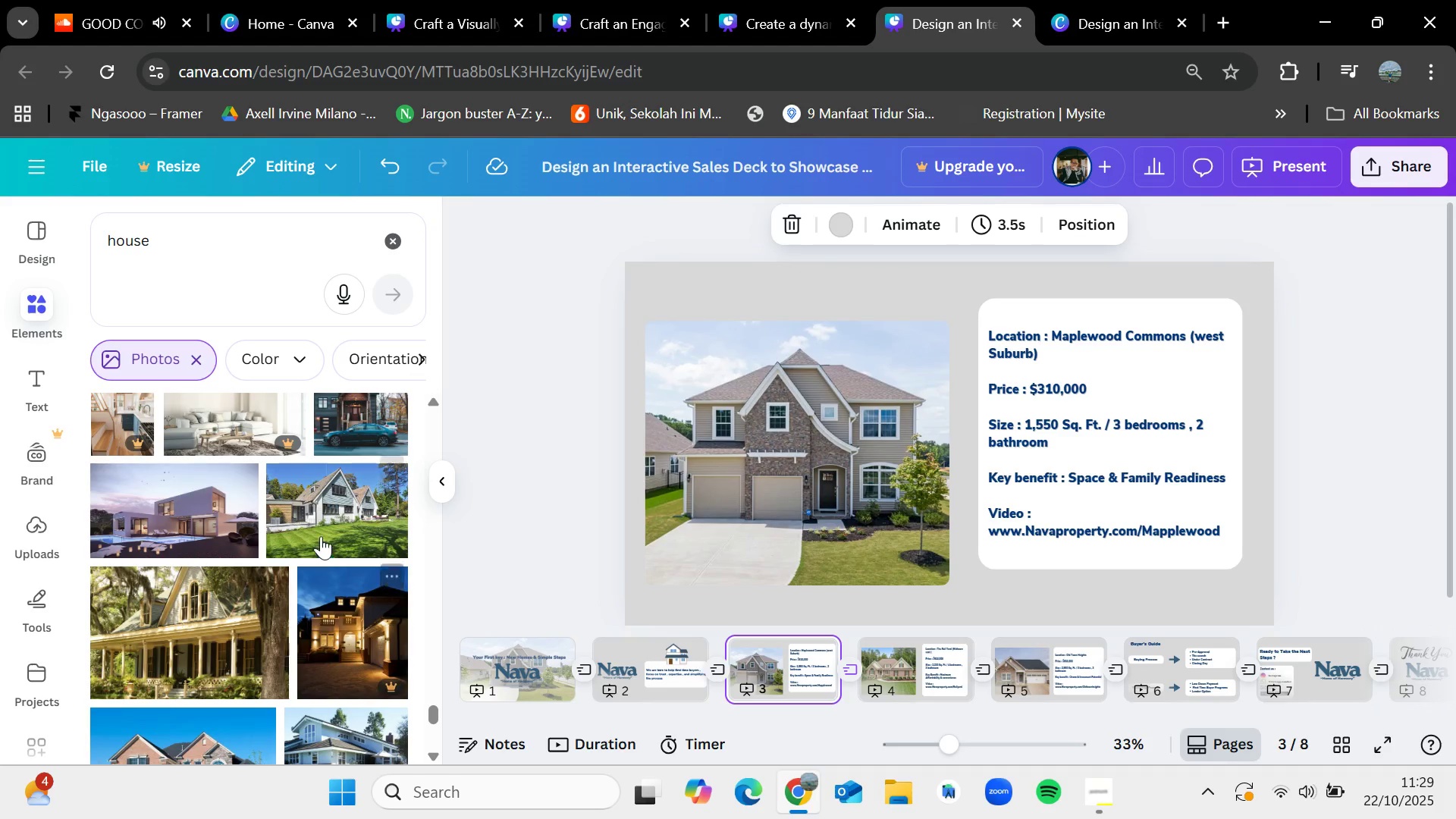 
left_click_drag(start_coordinate=[321, 536], to_coordinate=[349, 538])
 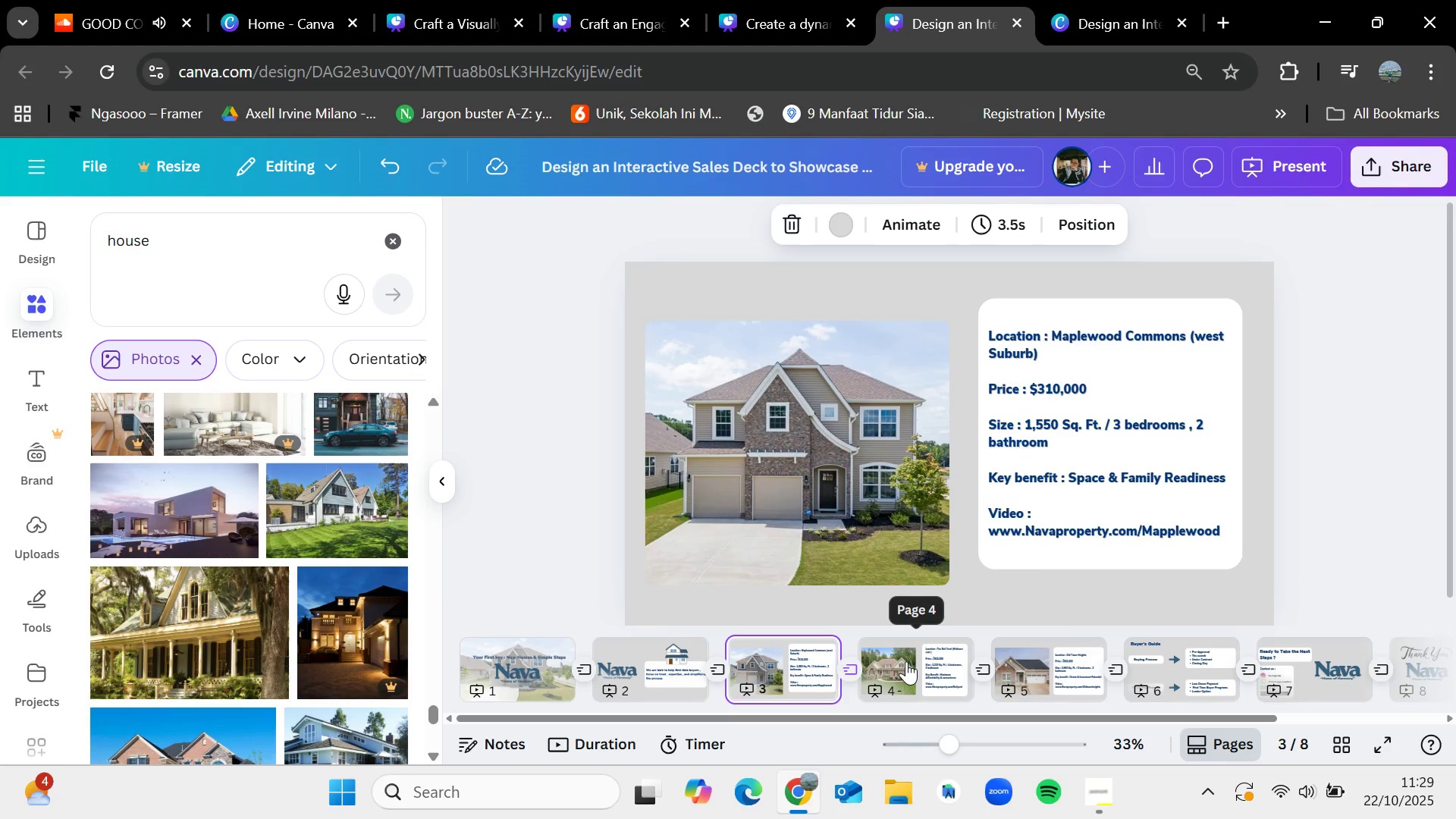 
left_click([906, 661])
 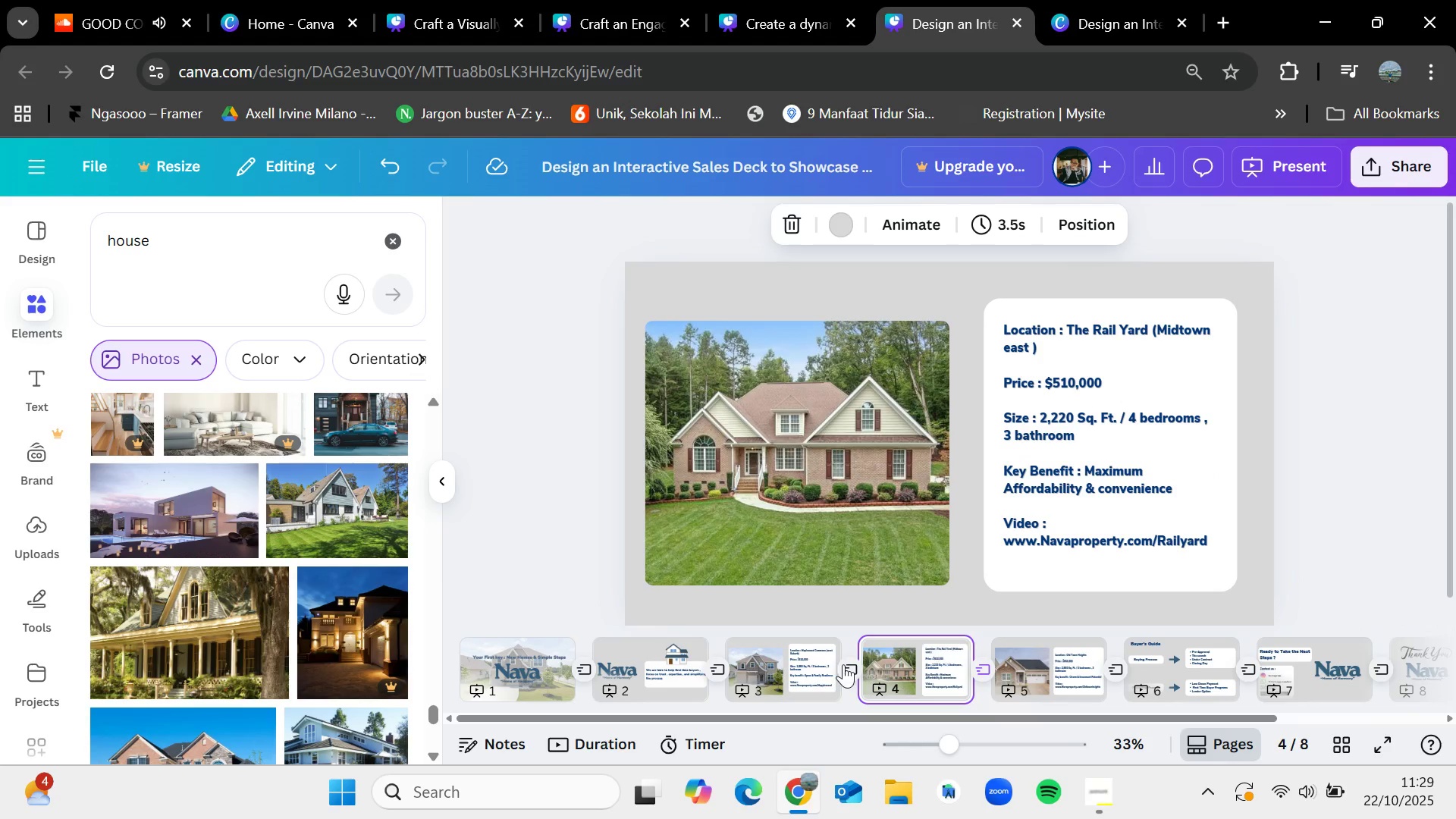 
left_click([799, 662])
 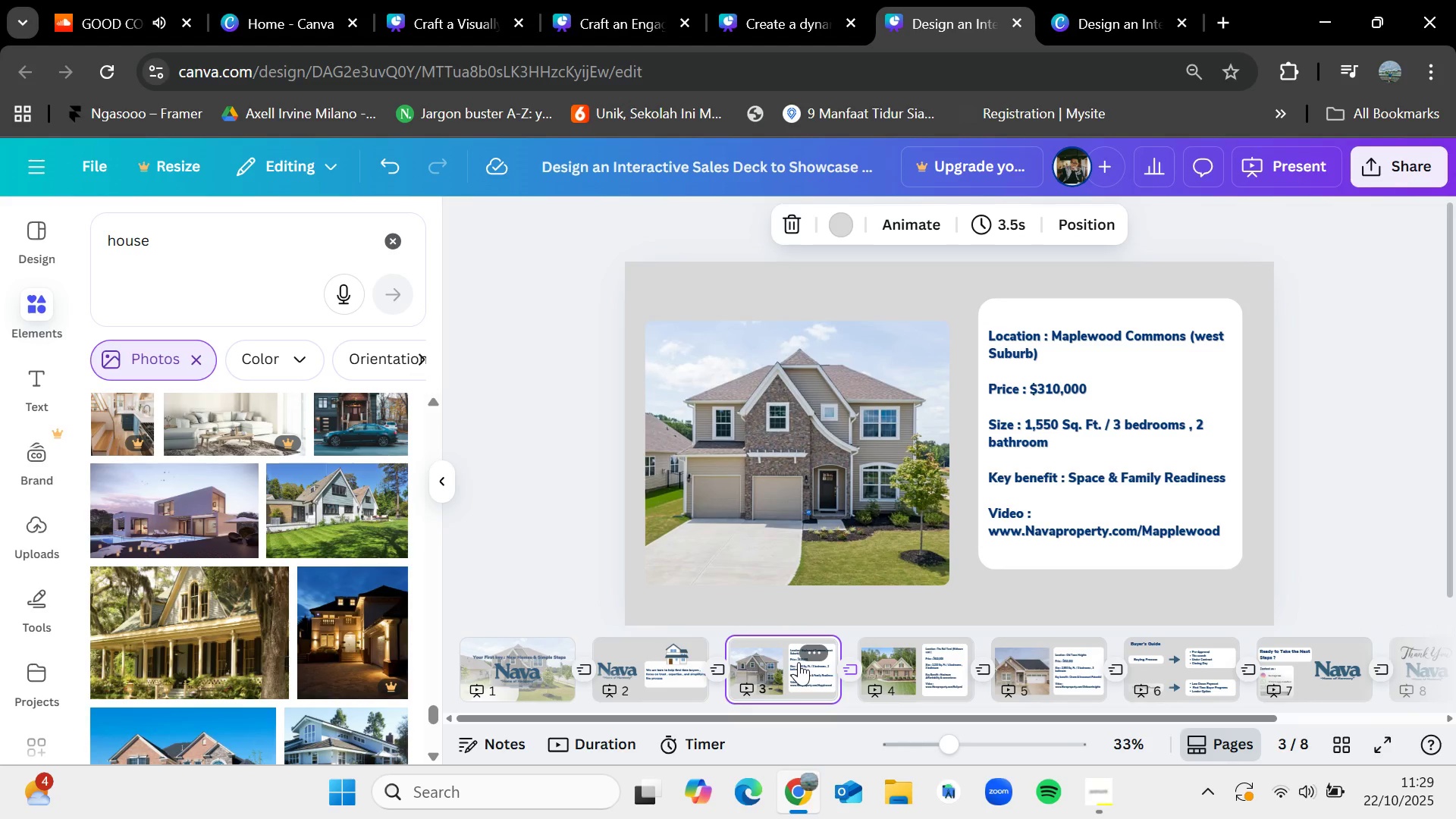 
mouse_move([1101, 803])